 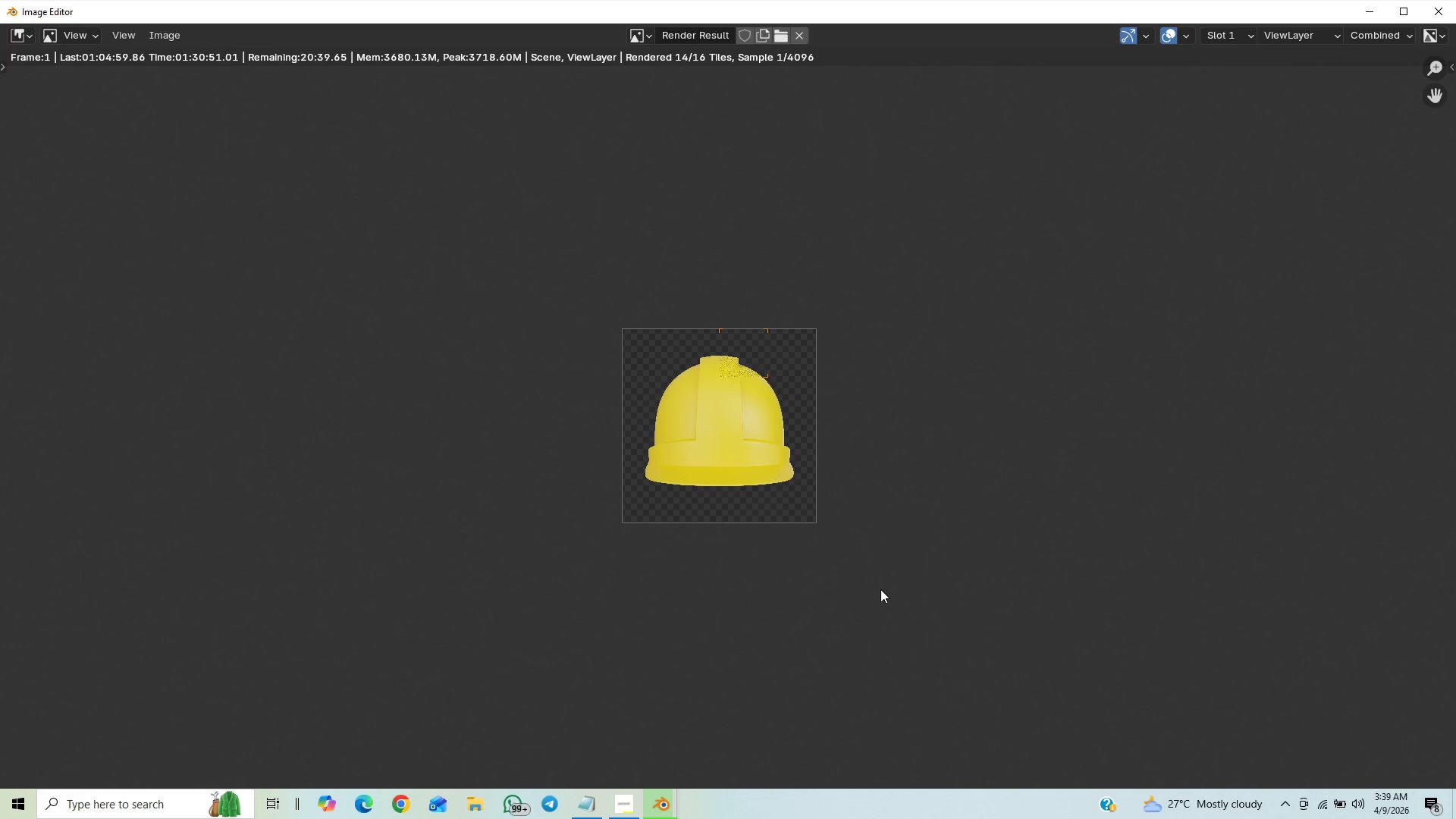 
scroll: coordinate [900, 575], scroll_direction: up, amount: 21.0
 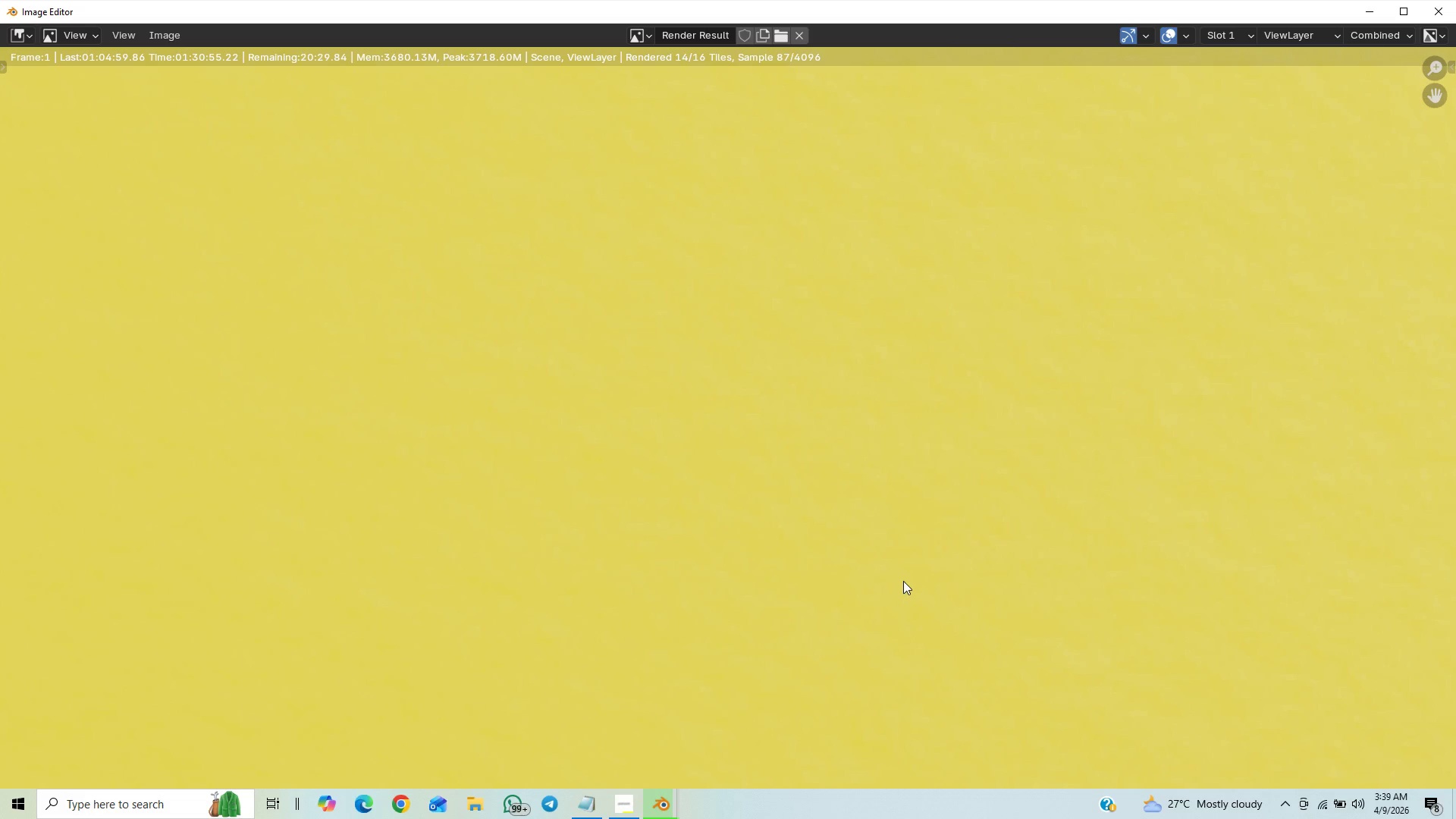 
scroll: coordinate [914, 541], scroll_direction: down, amount: 27.0
 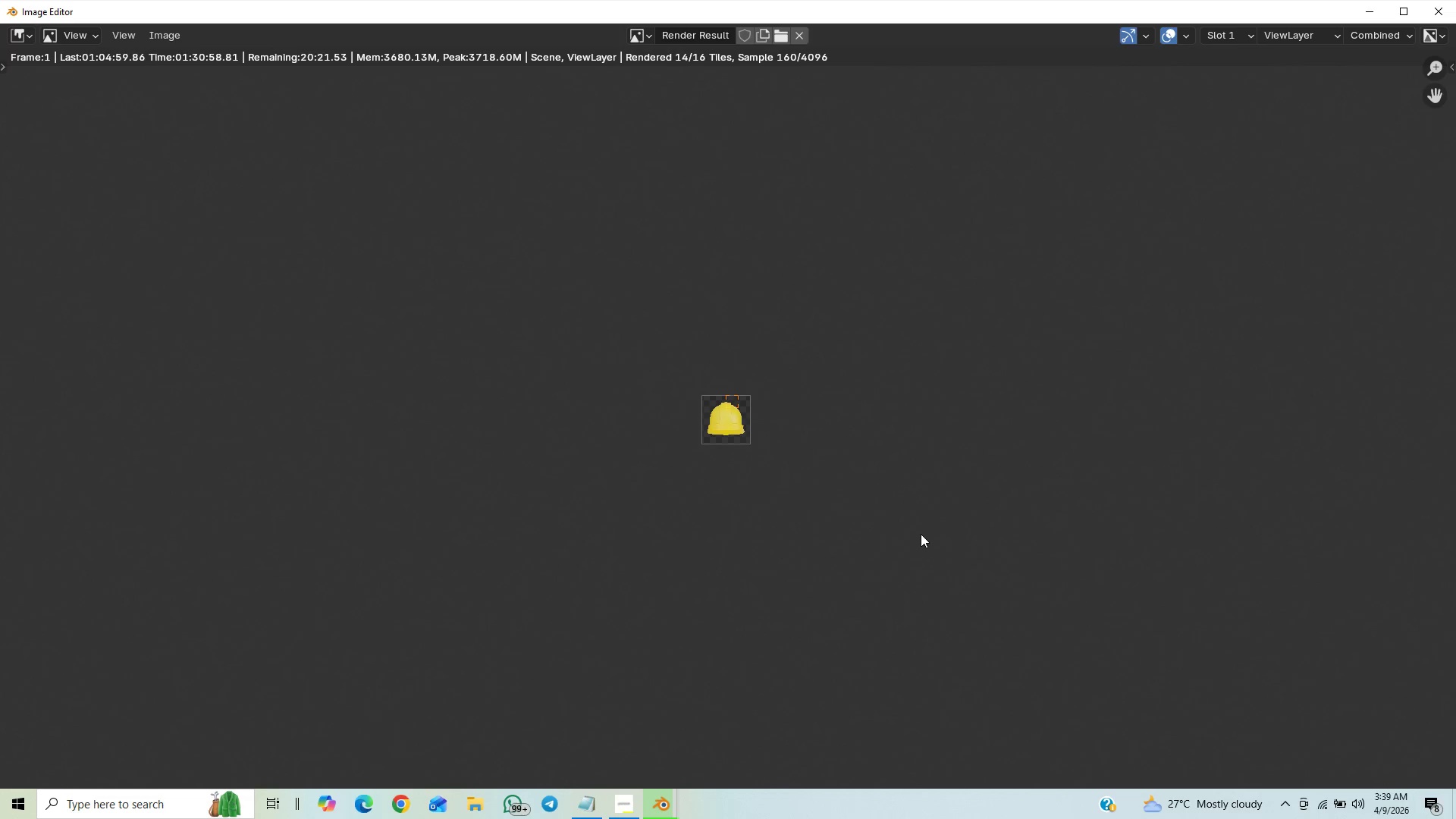 
scroll: coordinate [924, 435], scroll_direction: up, amount: 13.0
 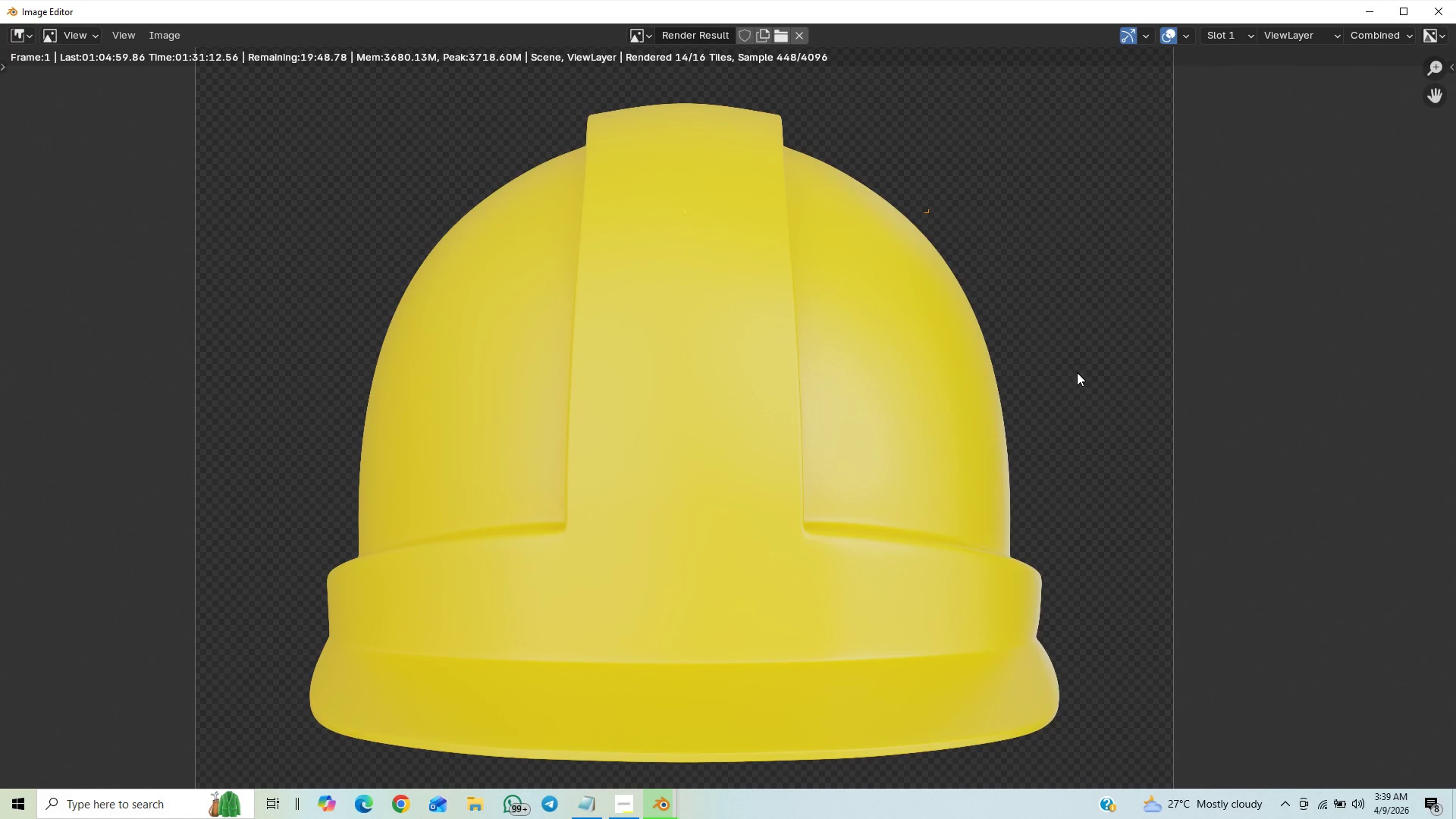 
wait(15.24)
 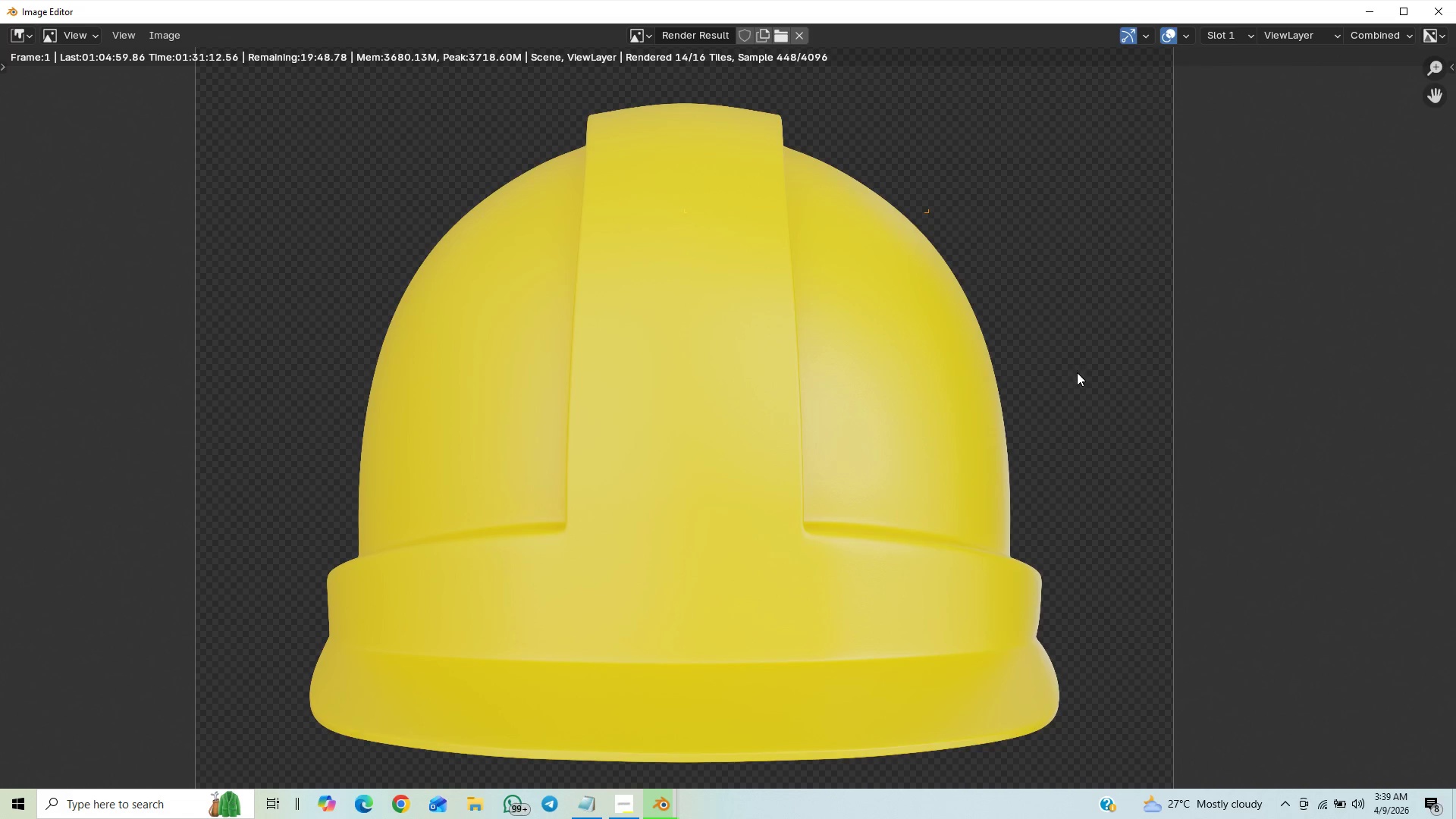 
scroll: coordinate [1182, 395], scroll_direction: down, amount: 1.0
 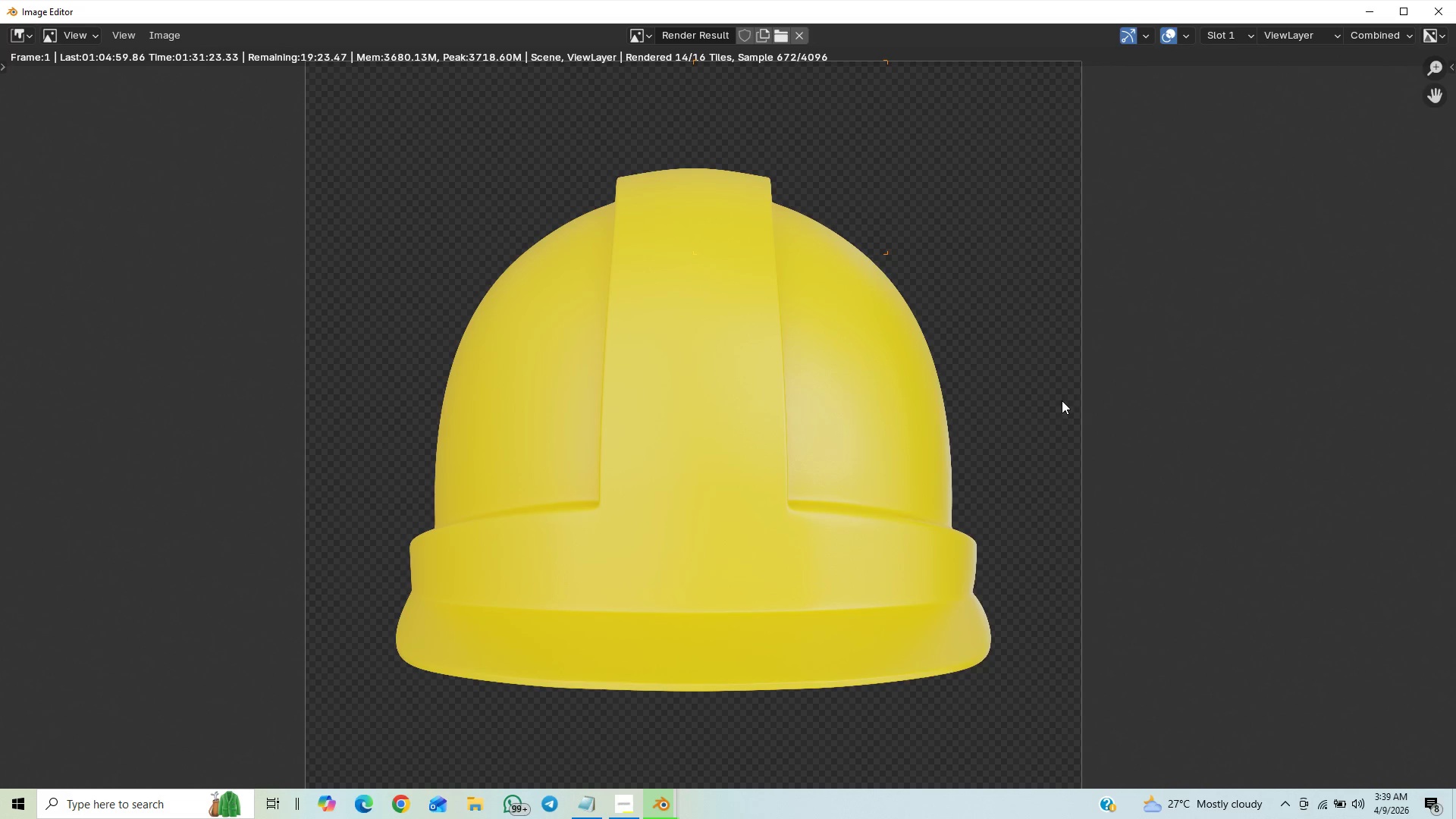 
wait(7.5)
 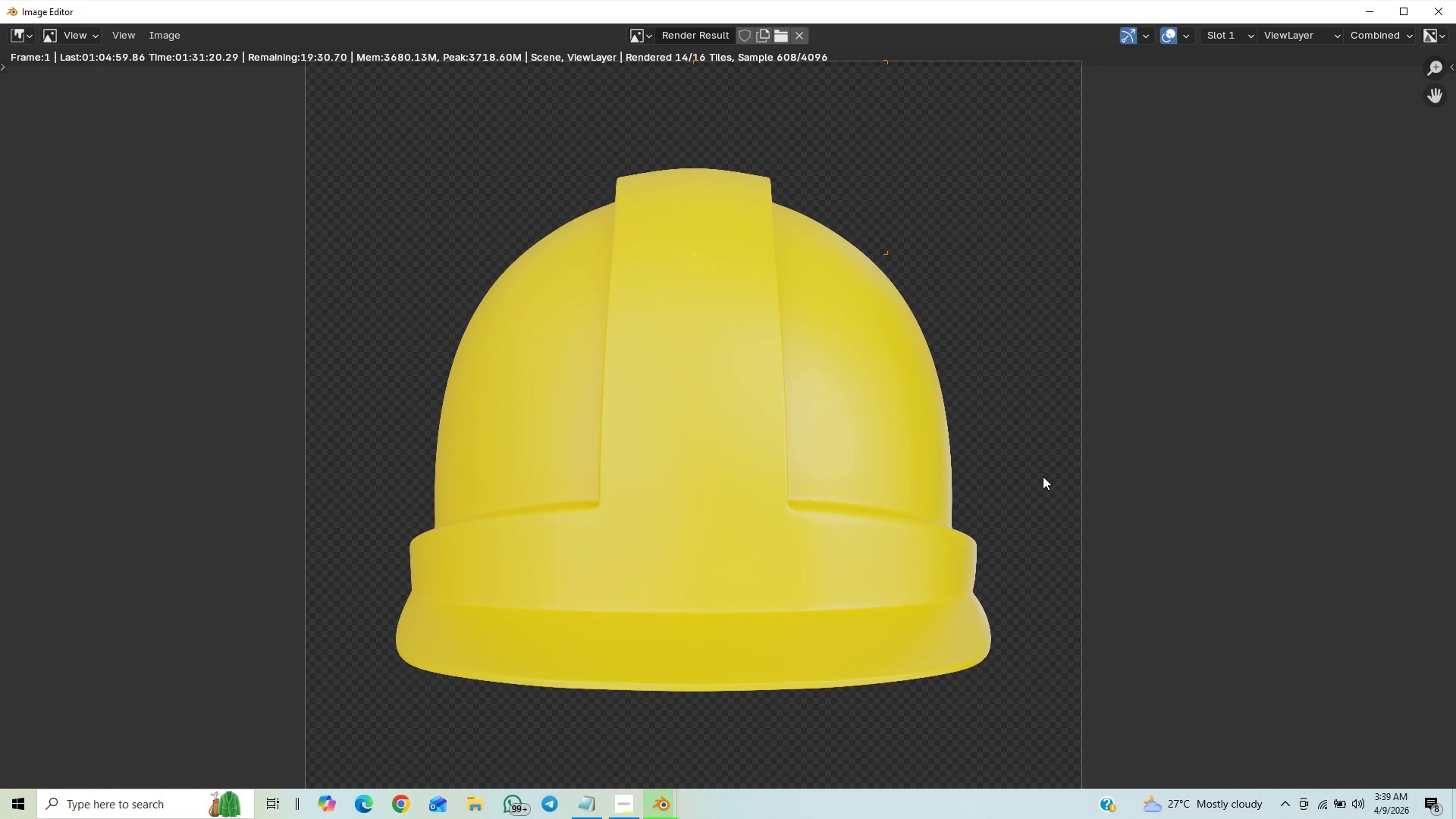 
scroll: coordinate [1034, 428], scroll_direction: up, amount: 1.0
 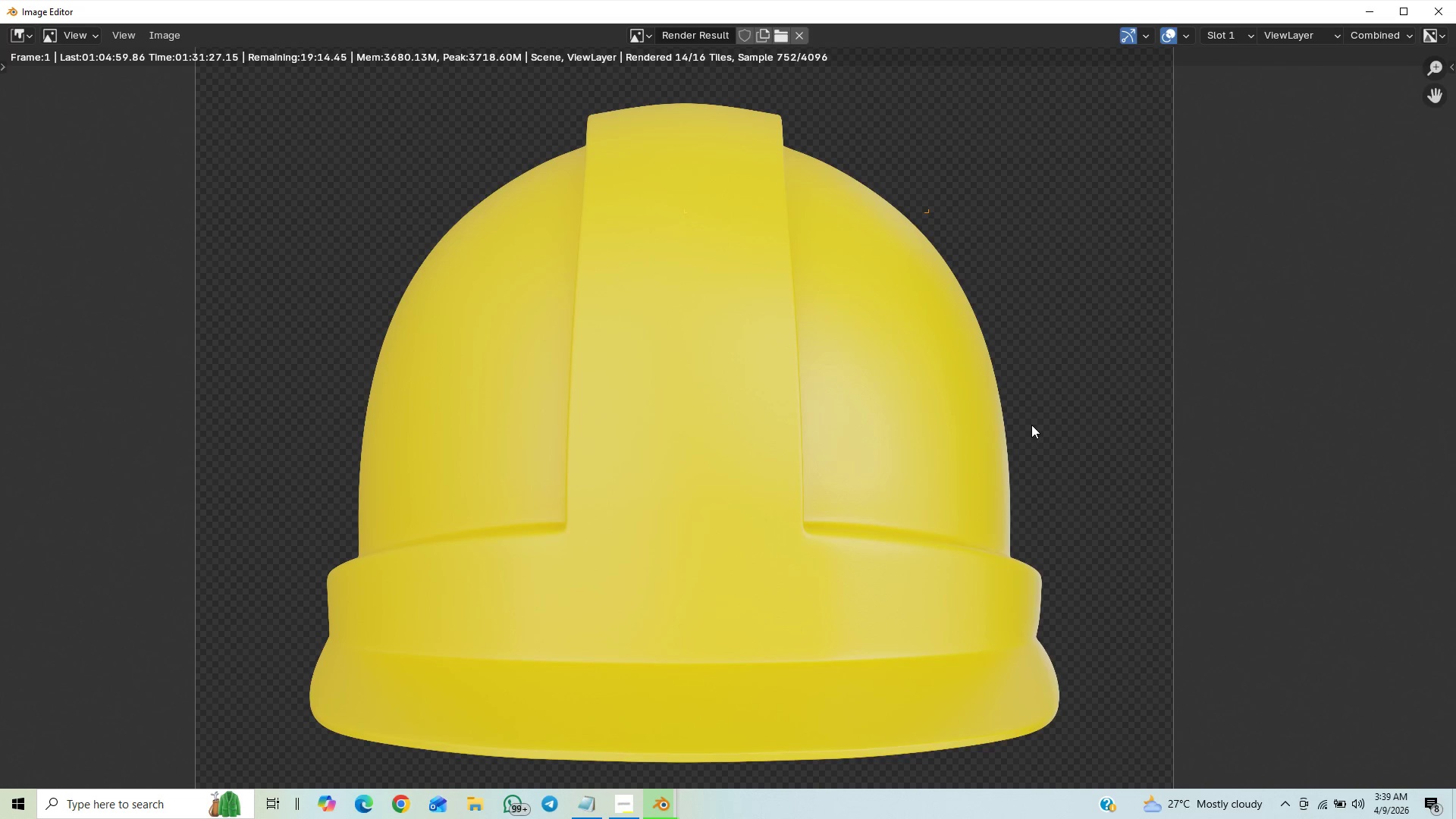 
scroll: coordinate [1032, 425], scroll_direction: down, amount: 1.0
 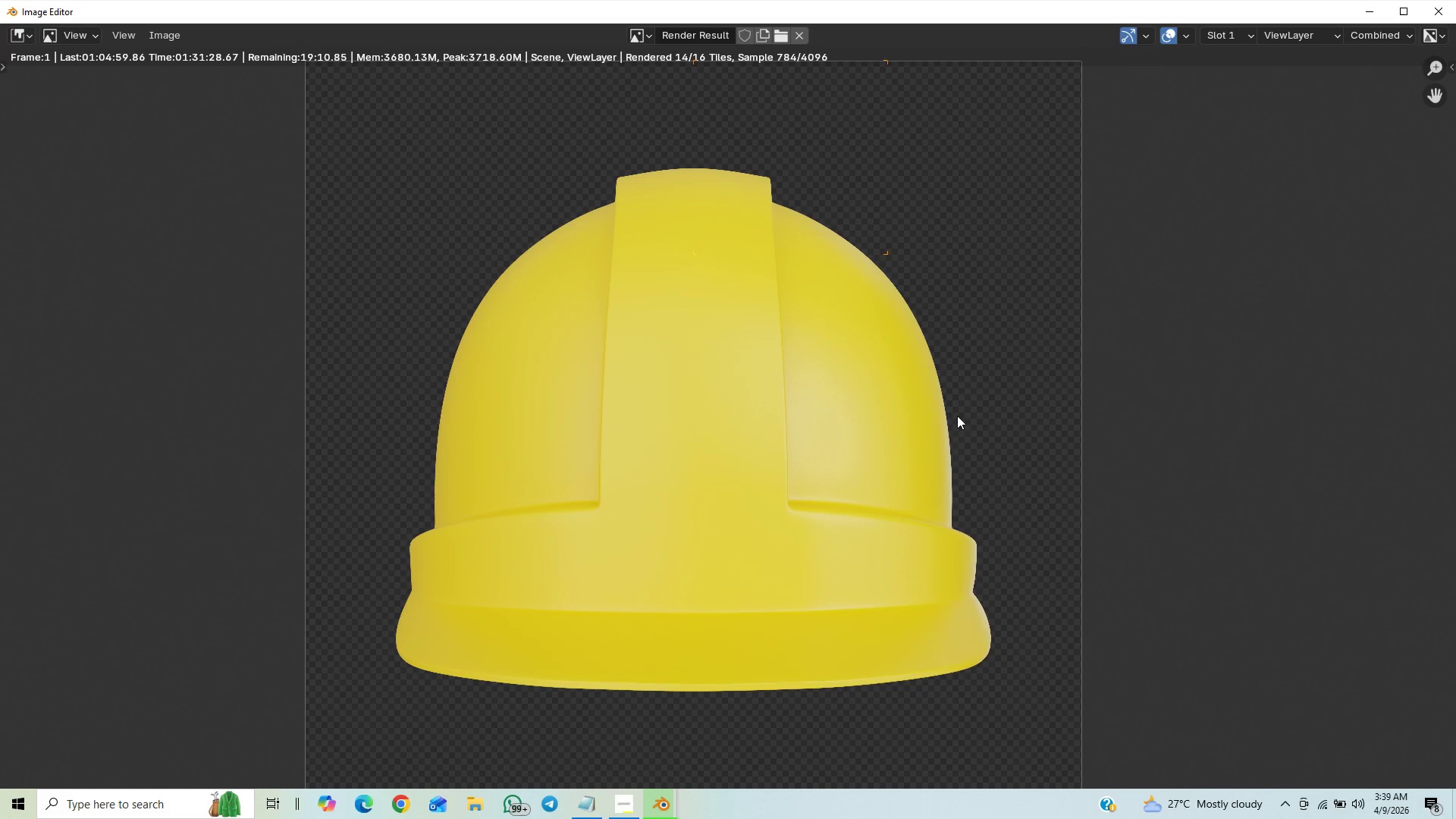 
scroll: coordinate [957, 423], scroll_direction: up, amount: 1.0
 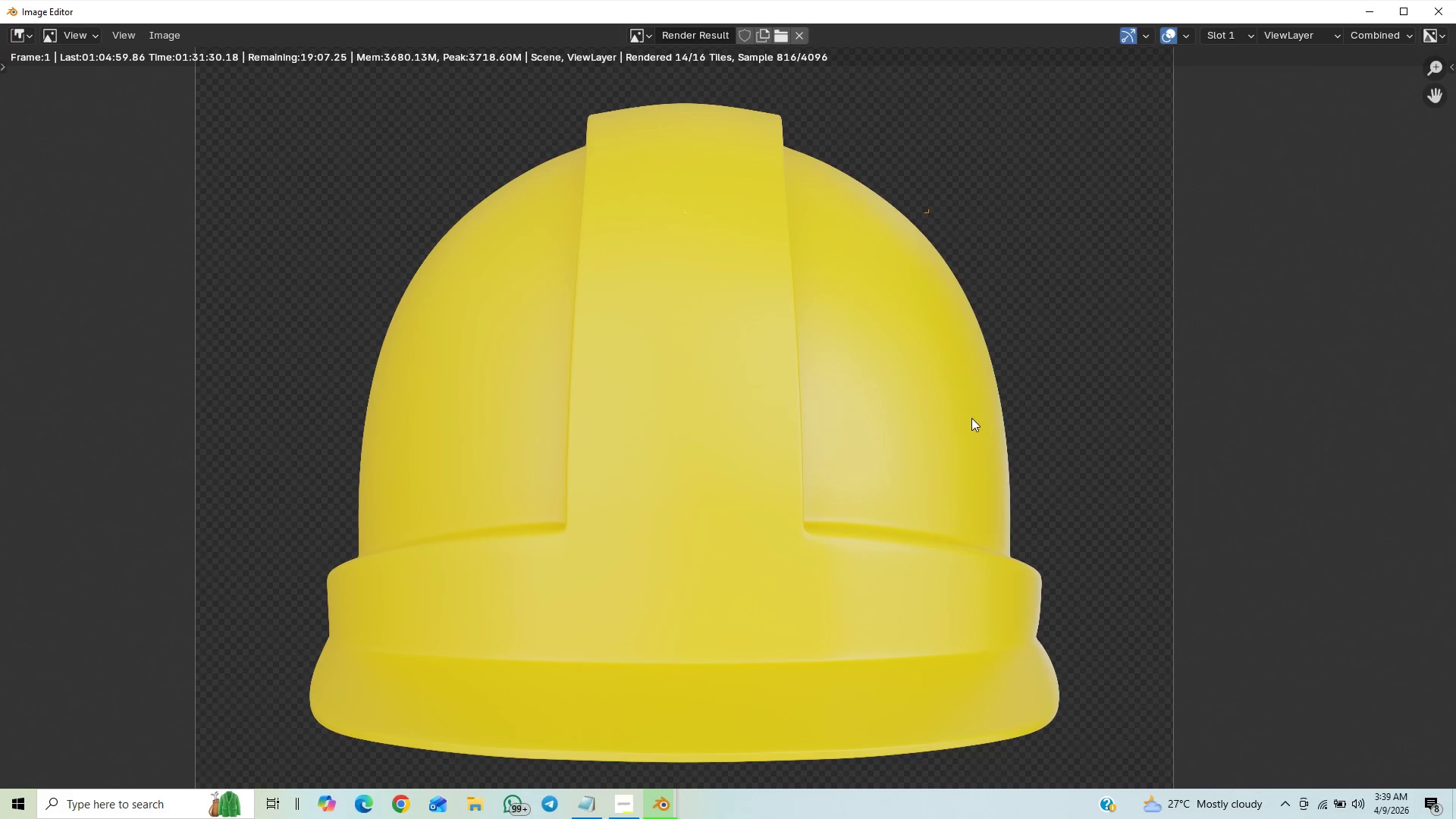 
scroll: coordinate [975, 425], scroll_direction: down, amount: 9.0
 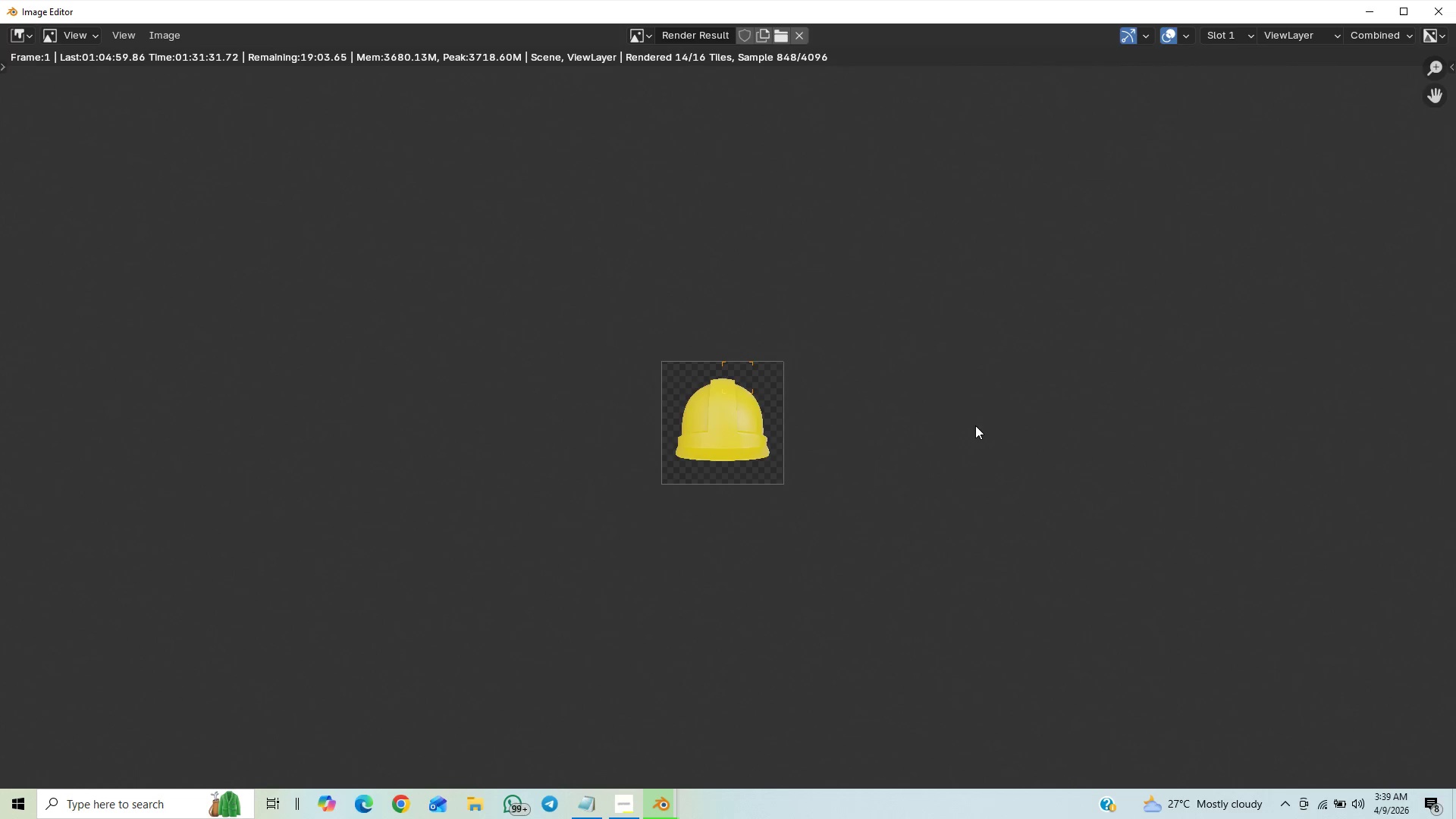 
scroll: coordinate [981, 424], scroll_direction: up, amount: 11.0
 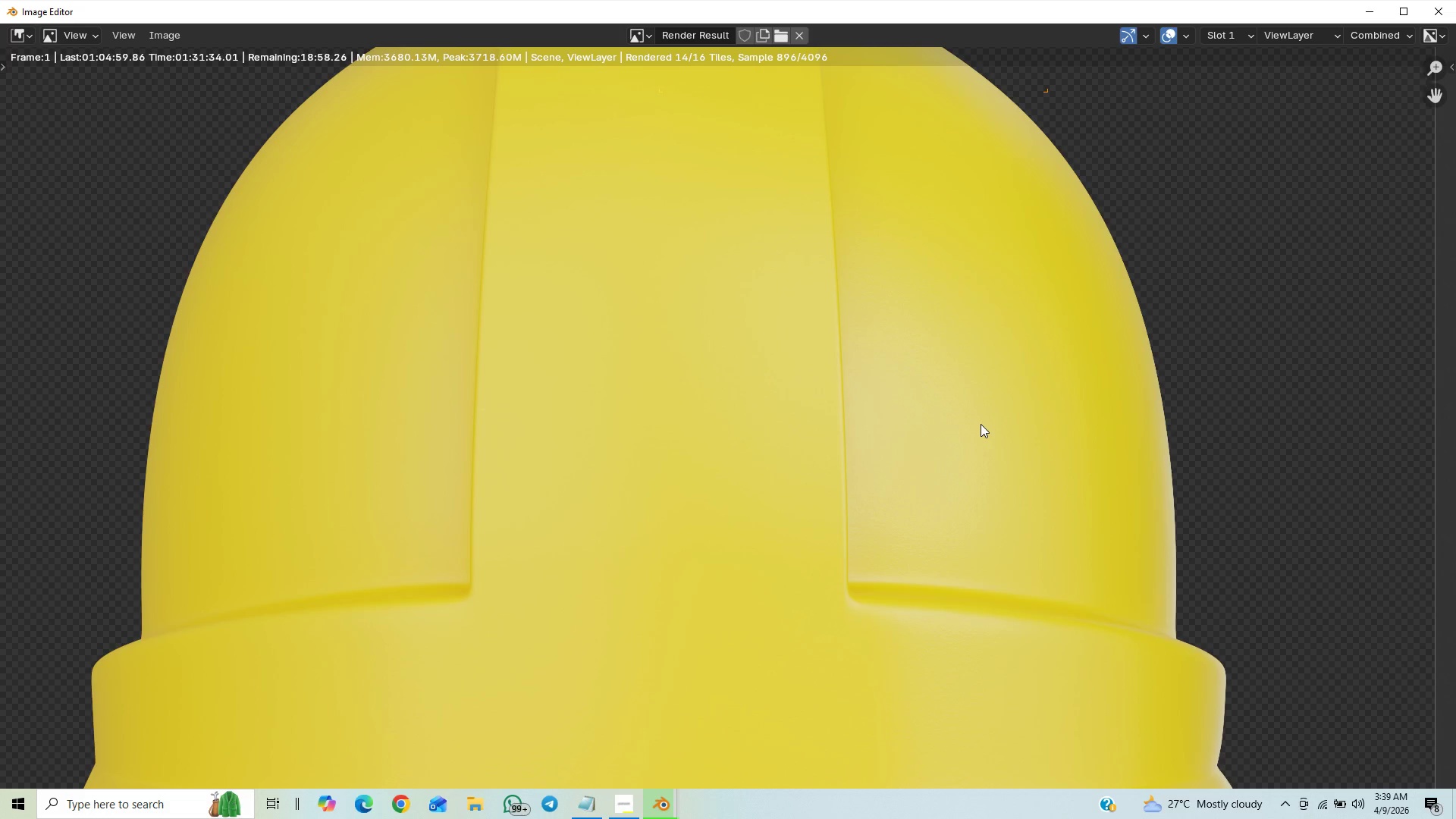 
scroll: coordinate [1065, 345], scroll_direction: down, amount: 14.0
 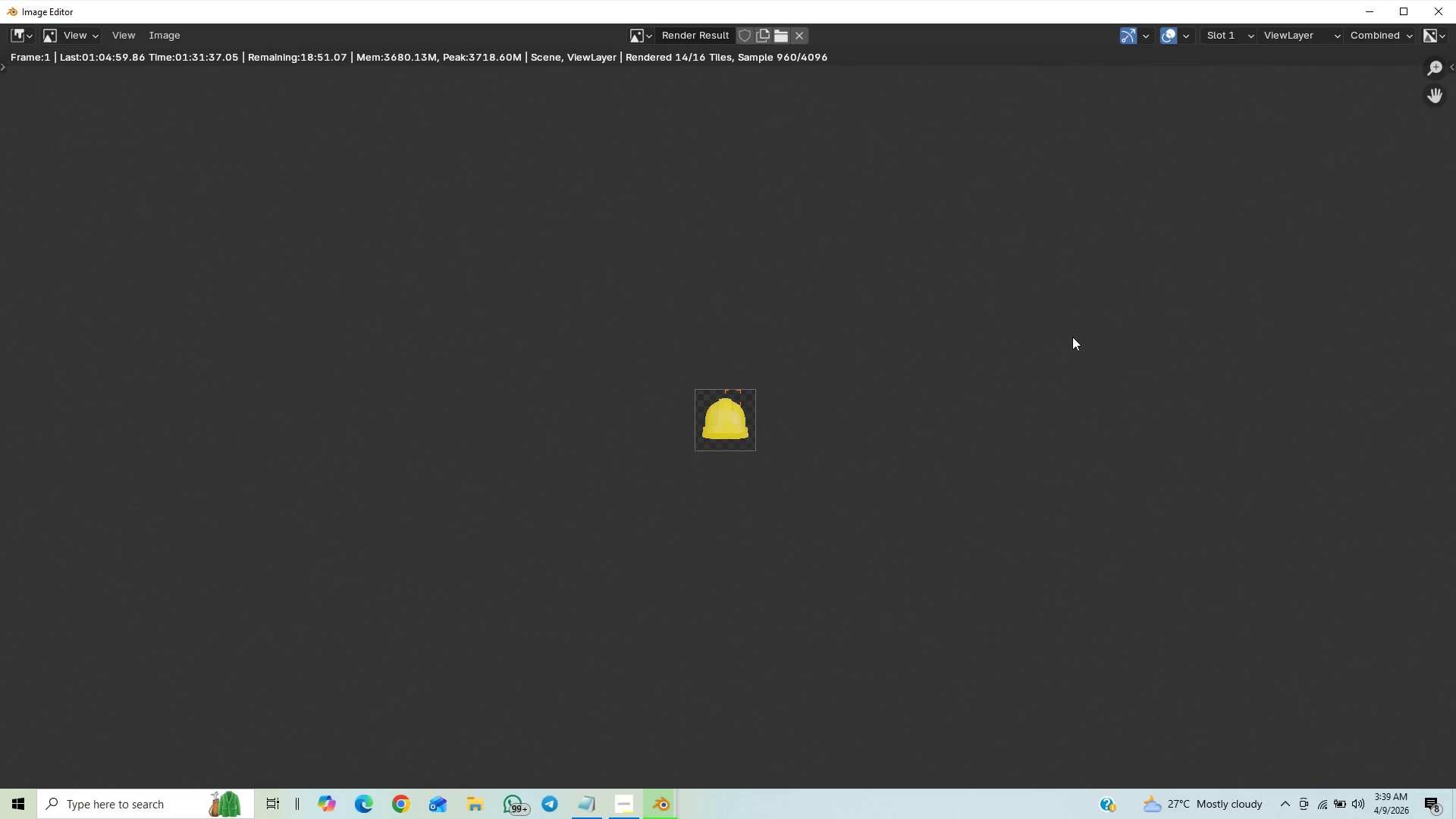 
scroll: coordinate [1069, 334], scroll_direction: up, amount: 8.0
 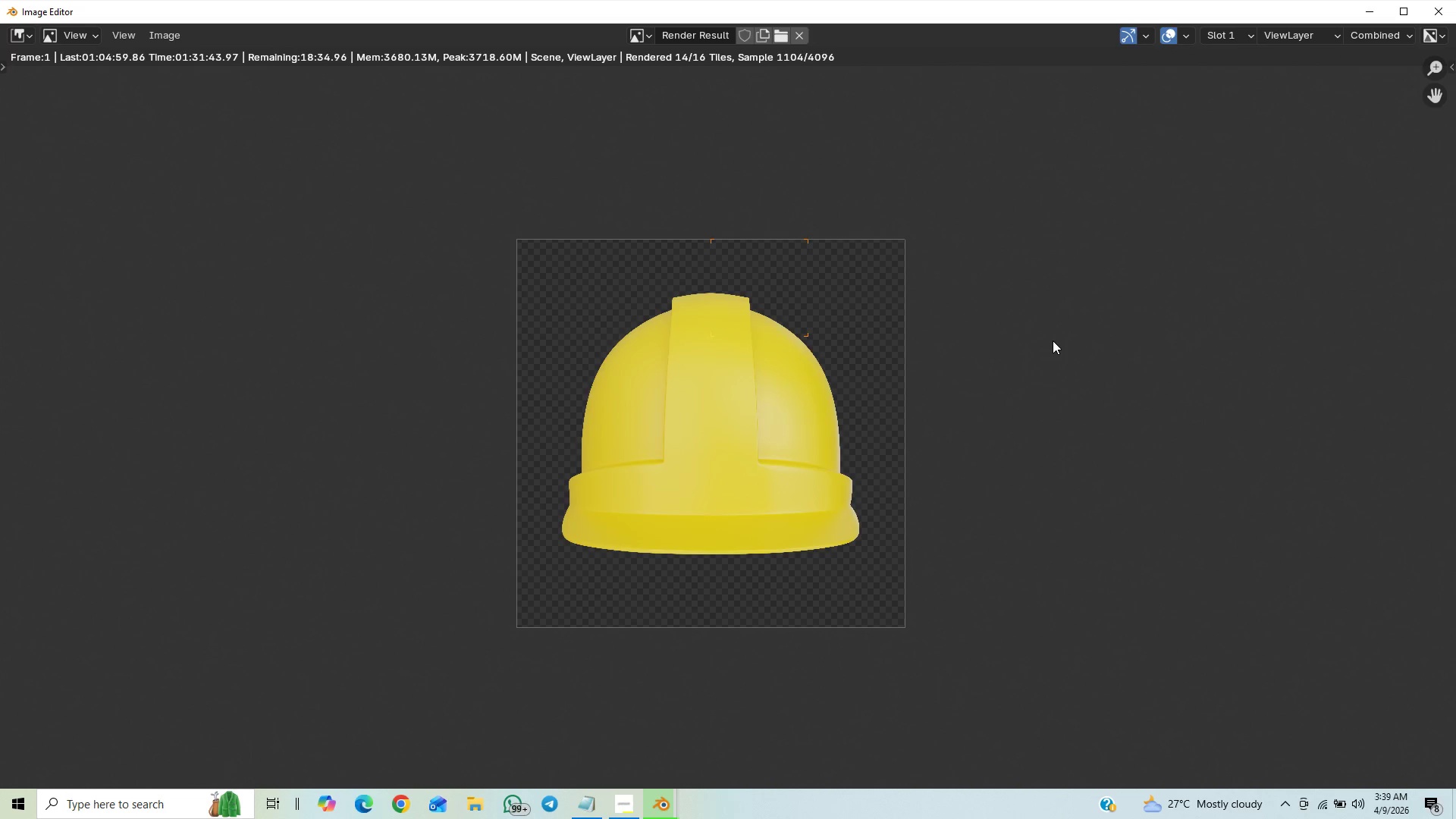 
wait(5.22)
 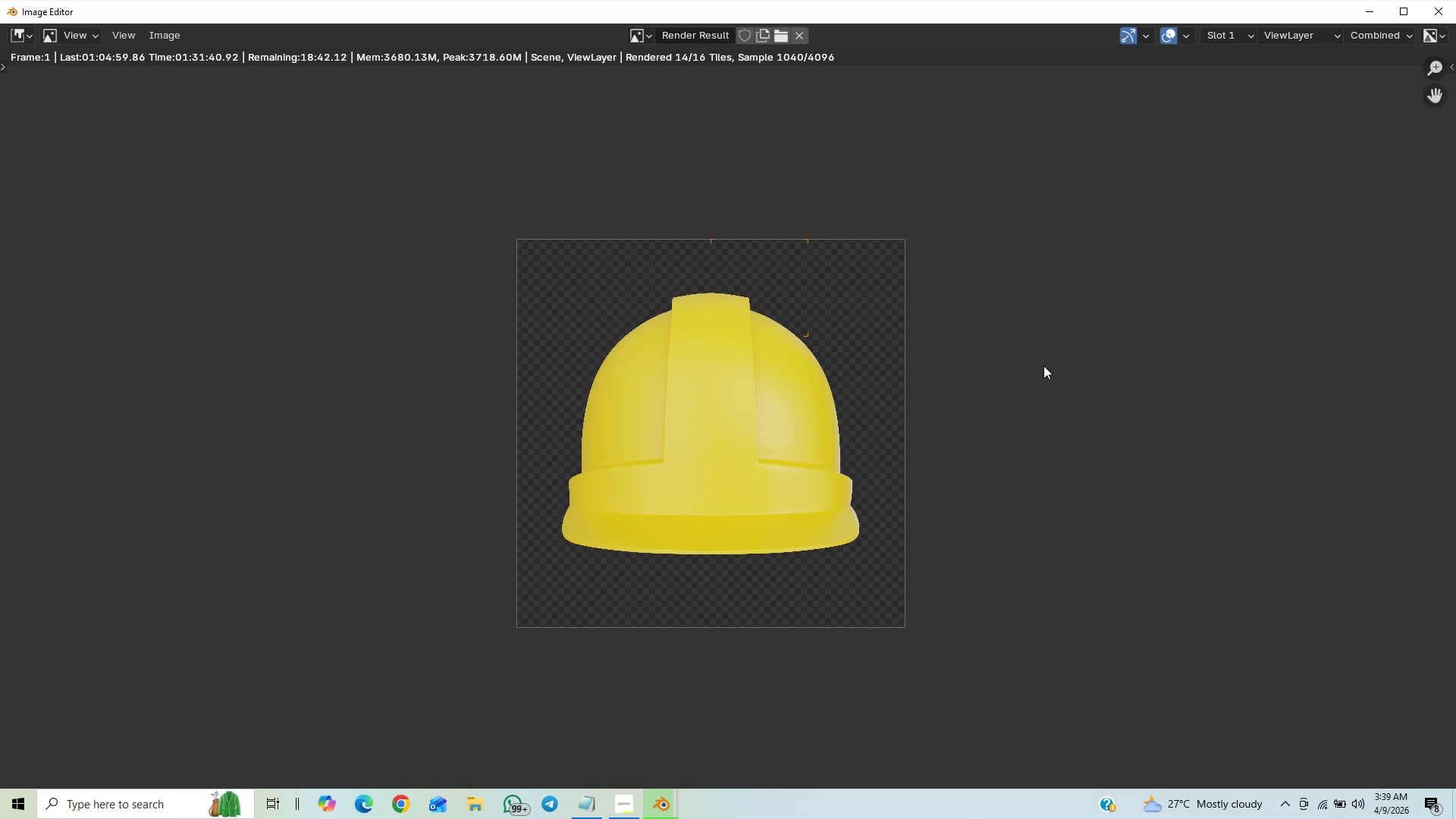 
scroll: coordinate [1055, 336], scroll_direction: up, amount: 1.0
 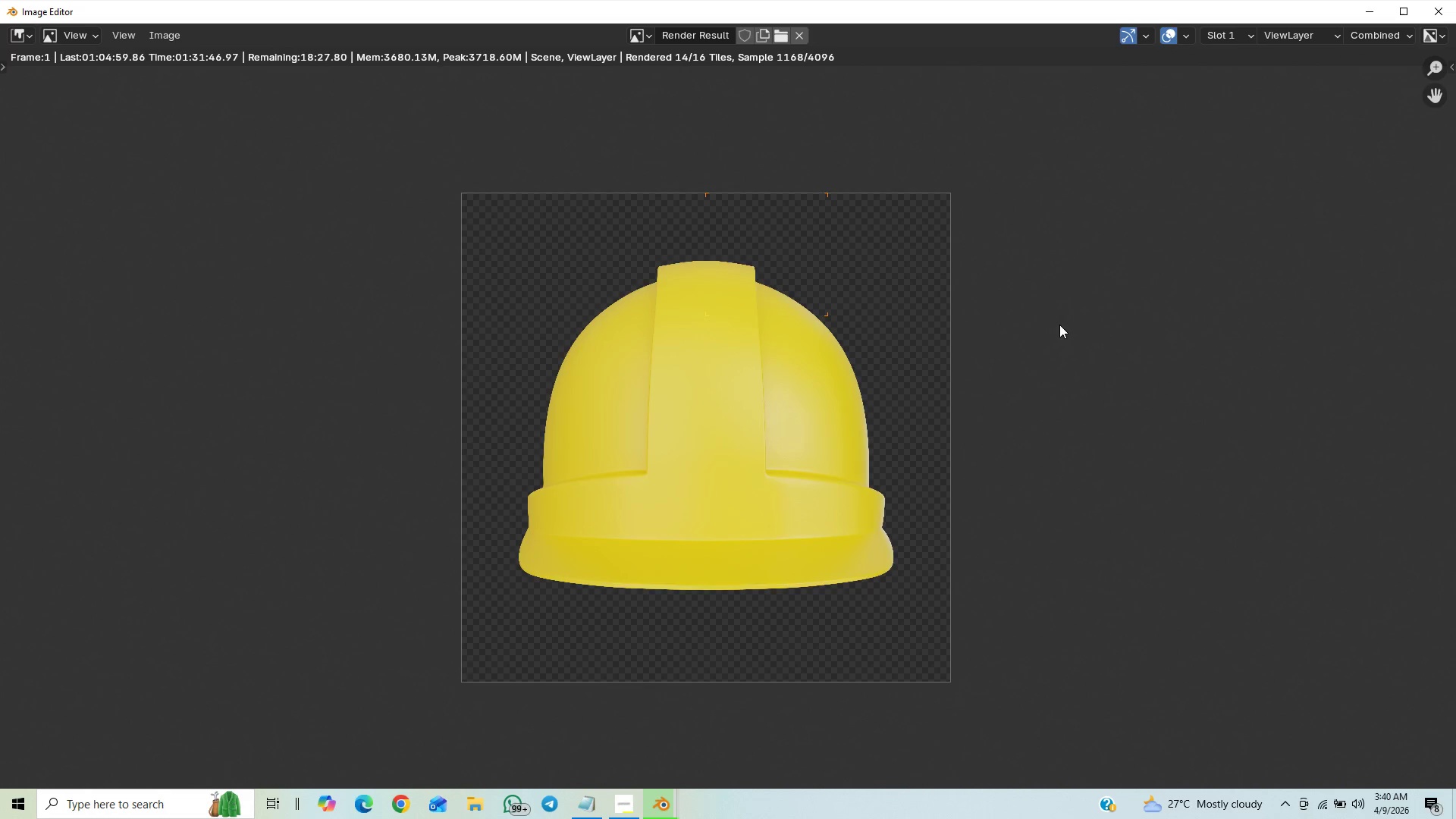 
scroll: coordinate [1078, 306], scroll_direction: down, amount: 13.0
 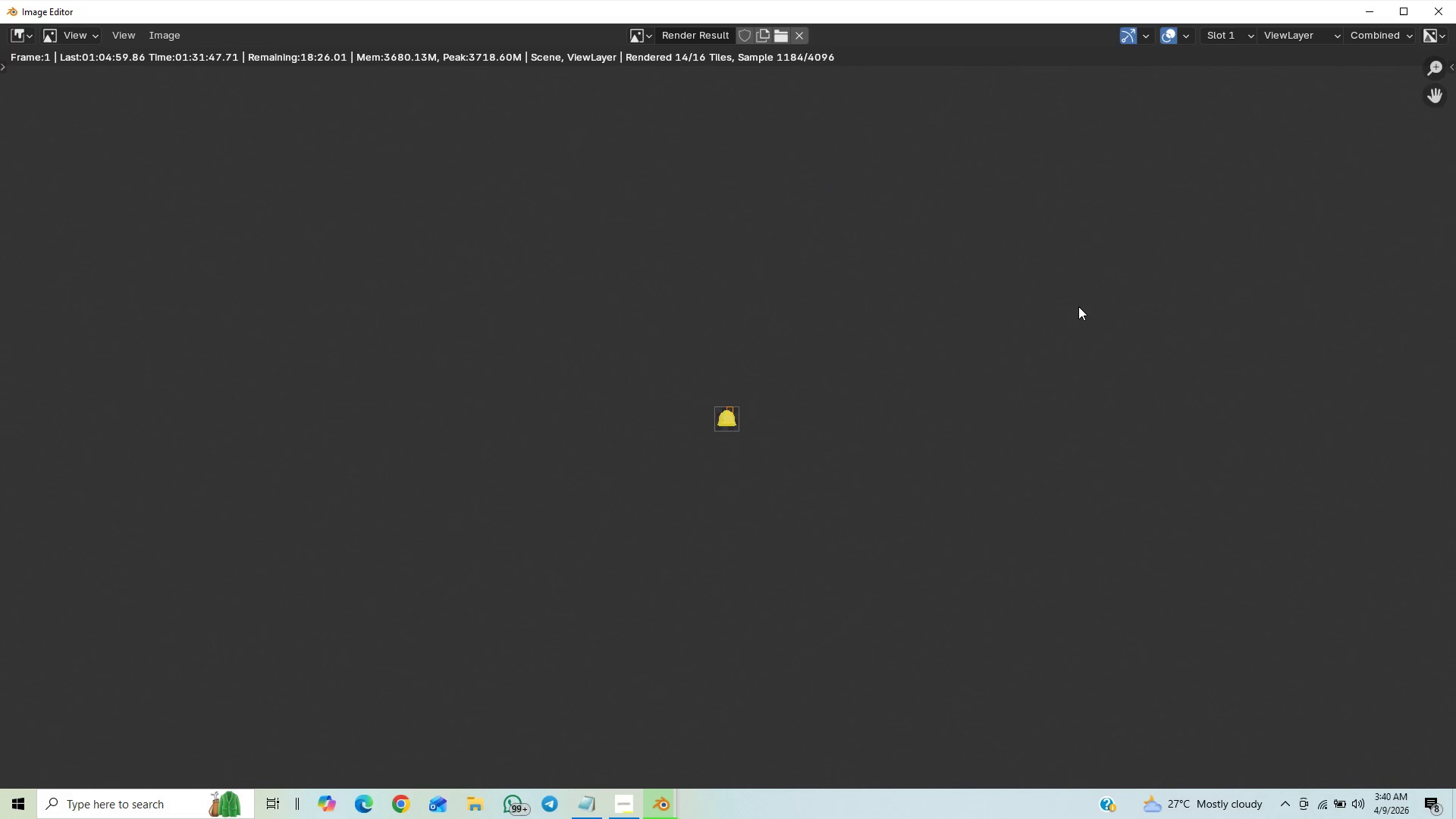 
scroll: coordinate [1065, 311], scroll_direction: up, amount: 19.0
 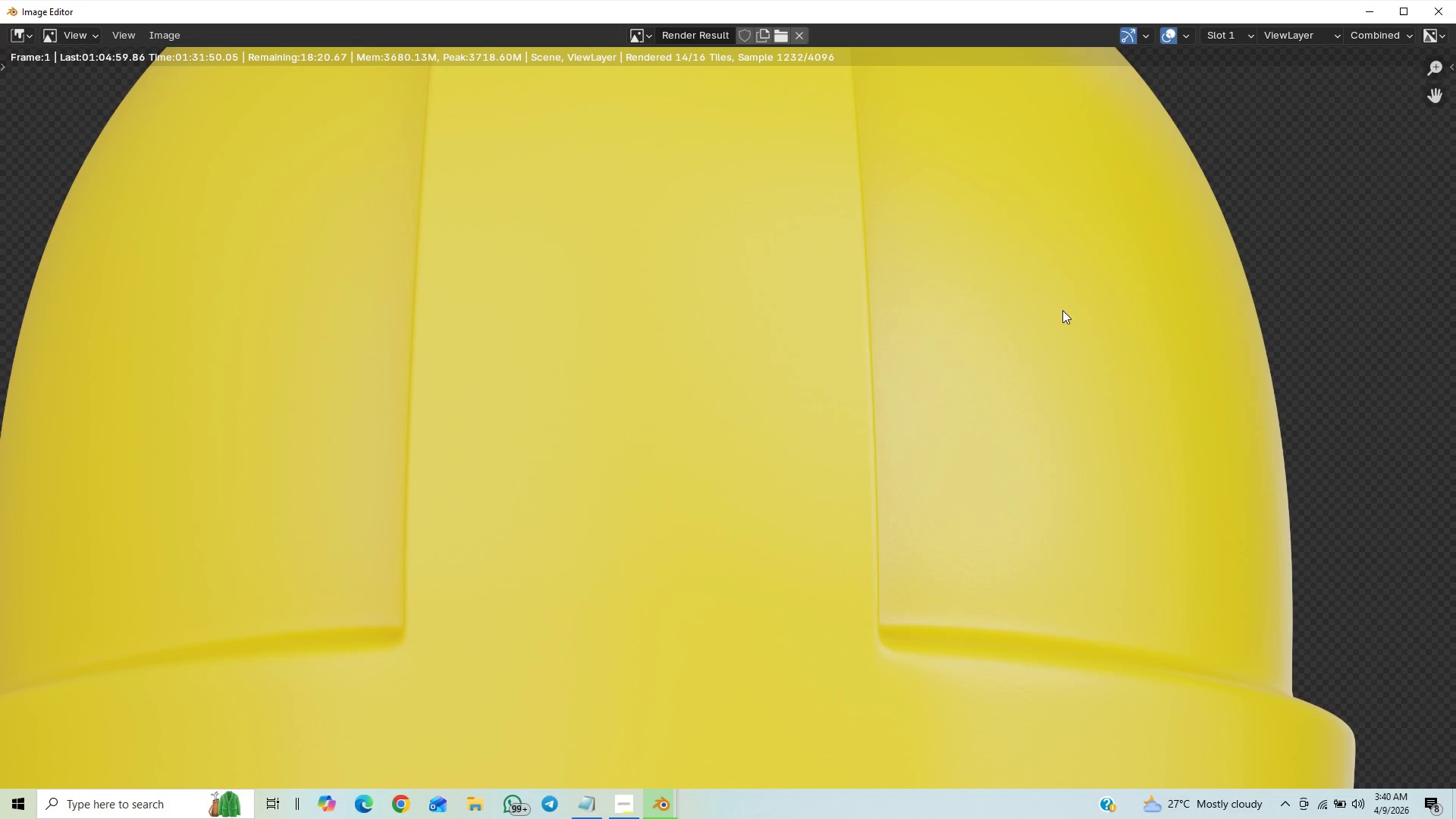 
scroll: coordinate [1064, 309], scroll_direction: down, amount: 22.0
 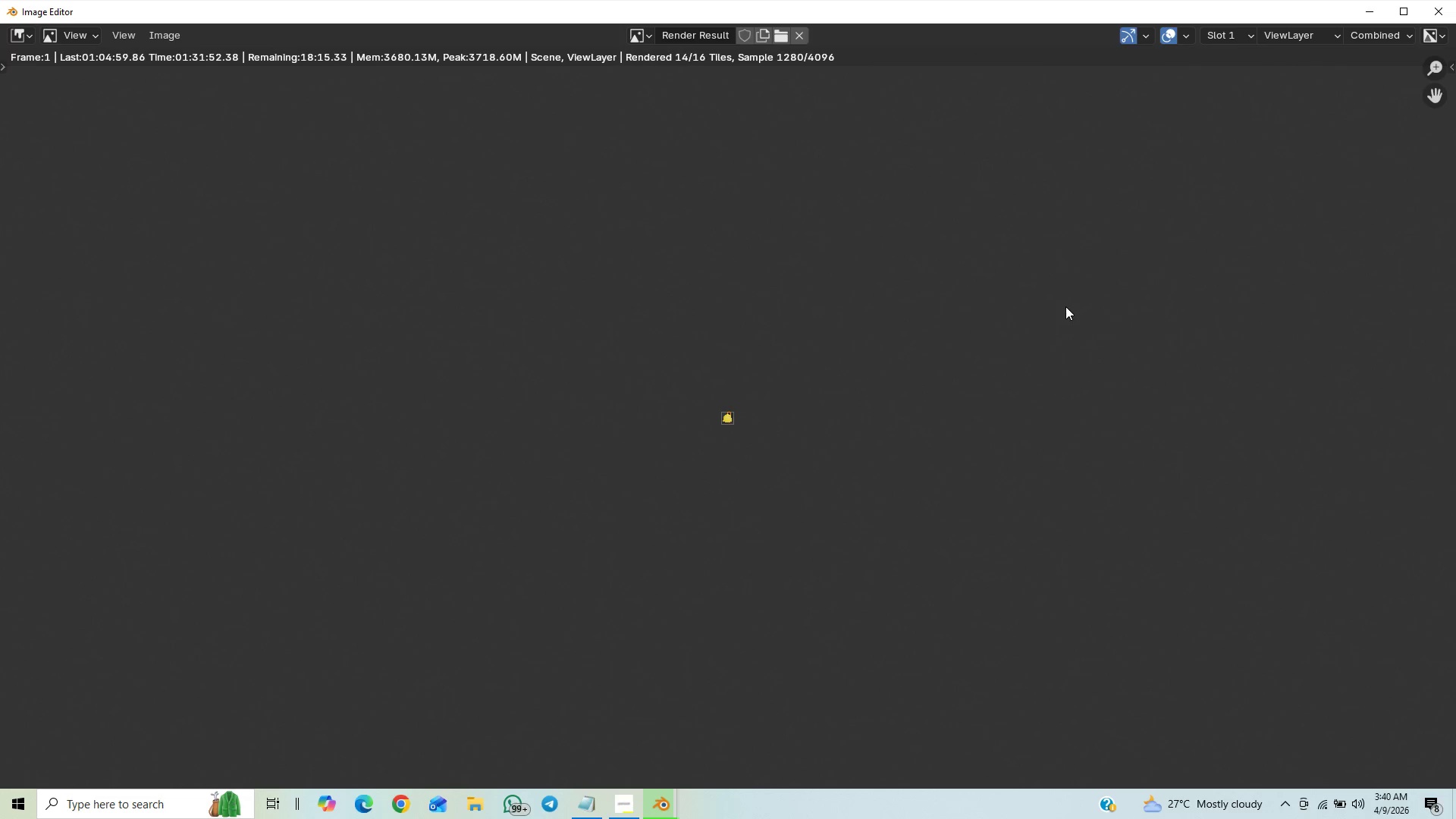 
scroll: coordinate [1064, 311], scroll_direction: up, amount: 14.0
 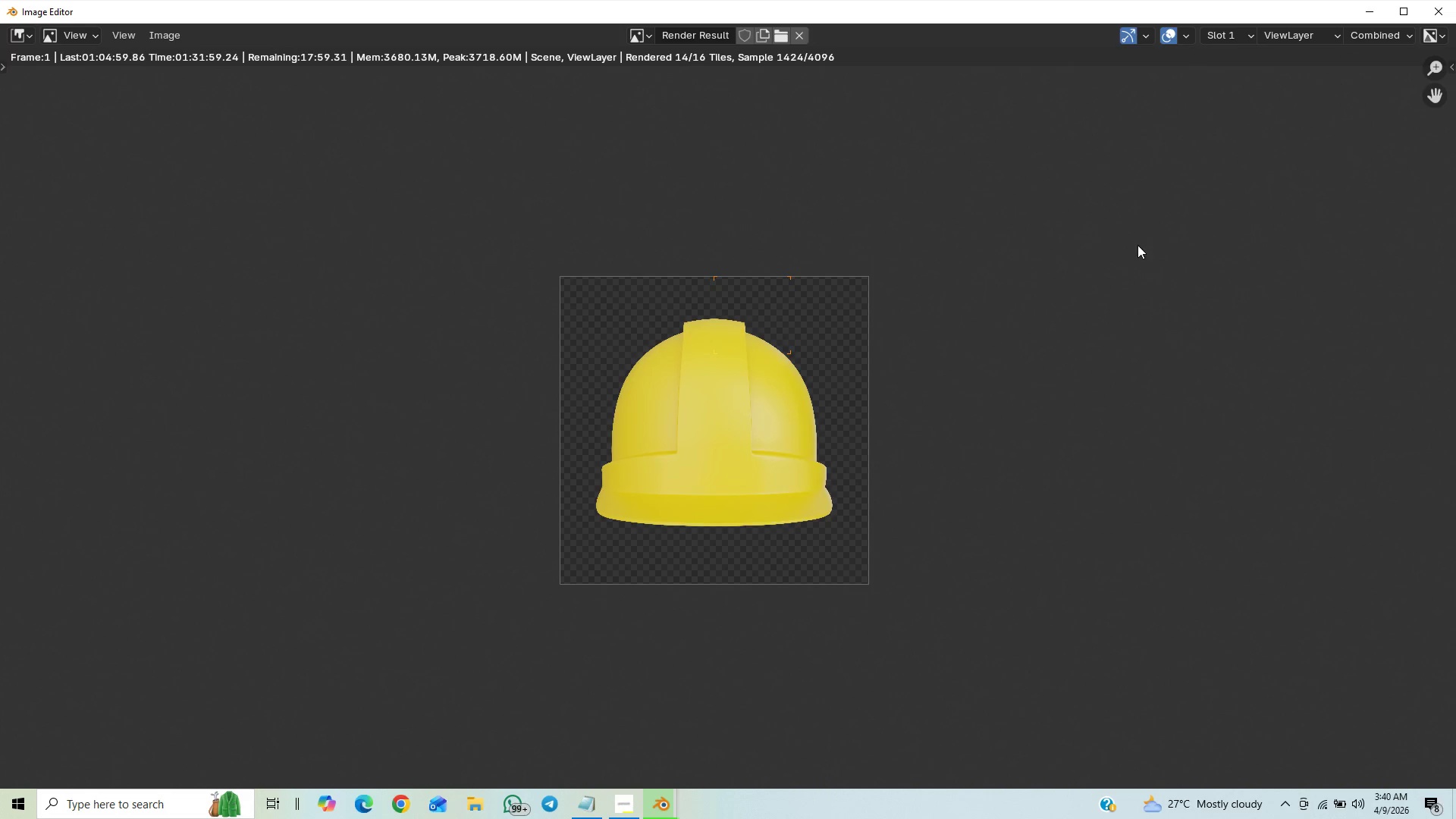 
wait(7.44)
 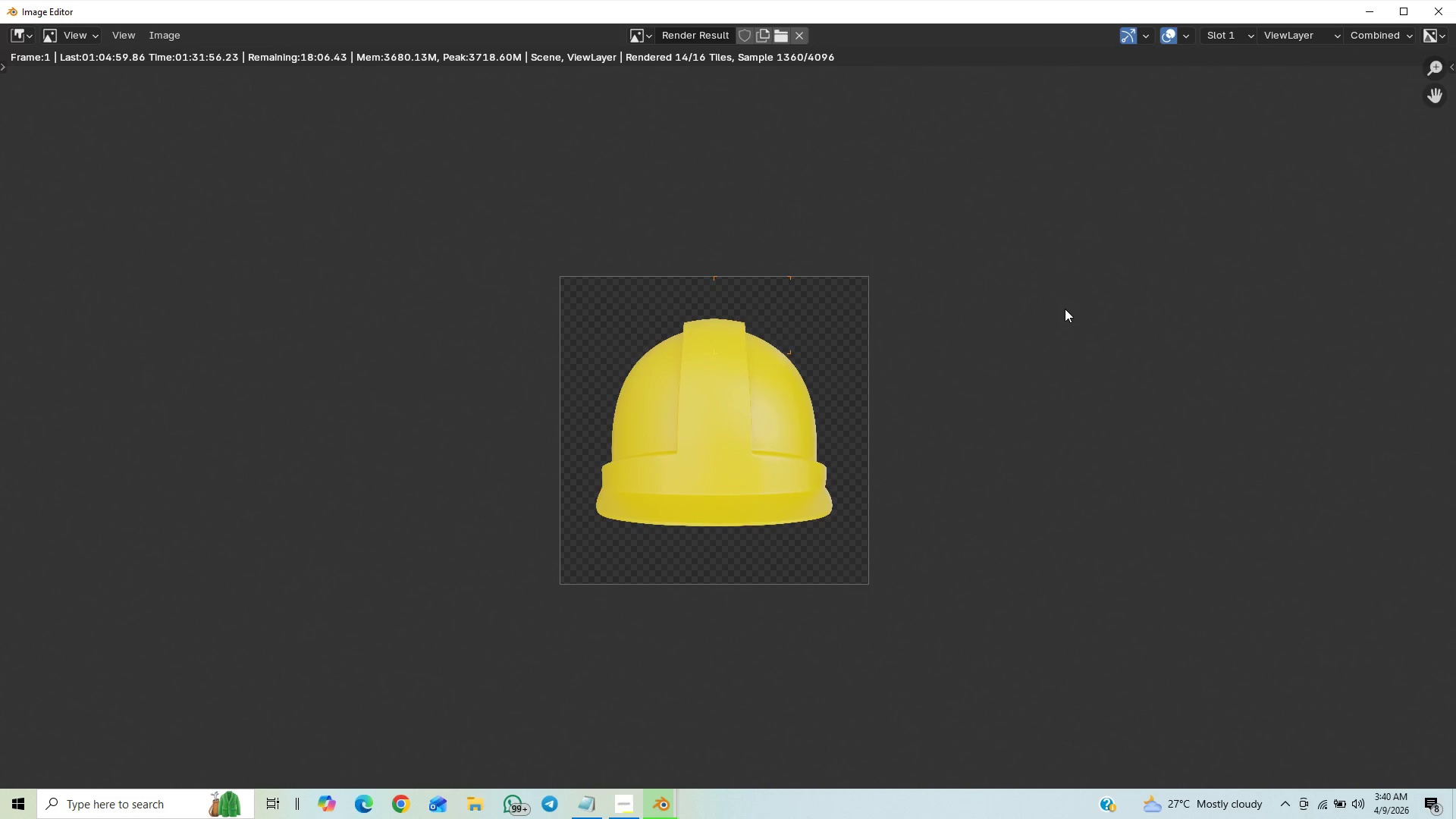 
scroll: coordinate [1066, 394], scroll_direction: up, amount: 3.0
 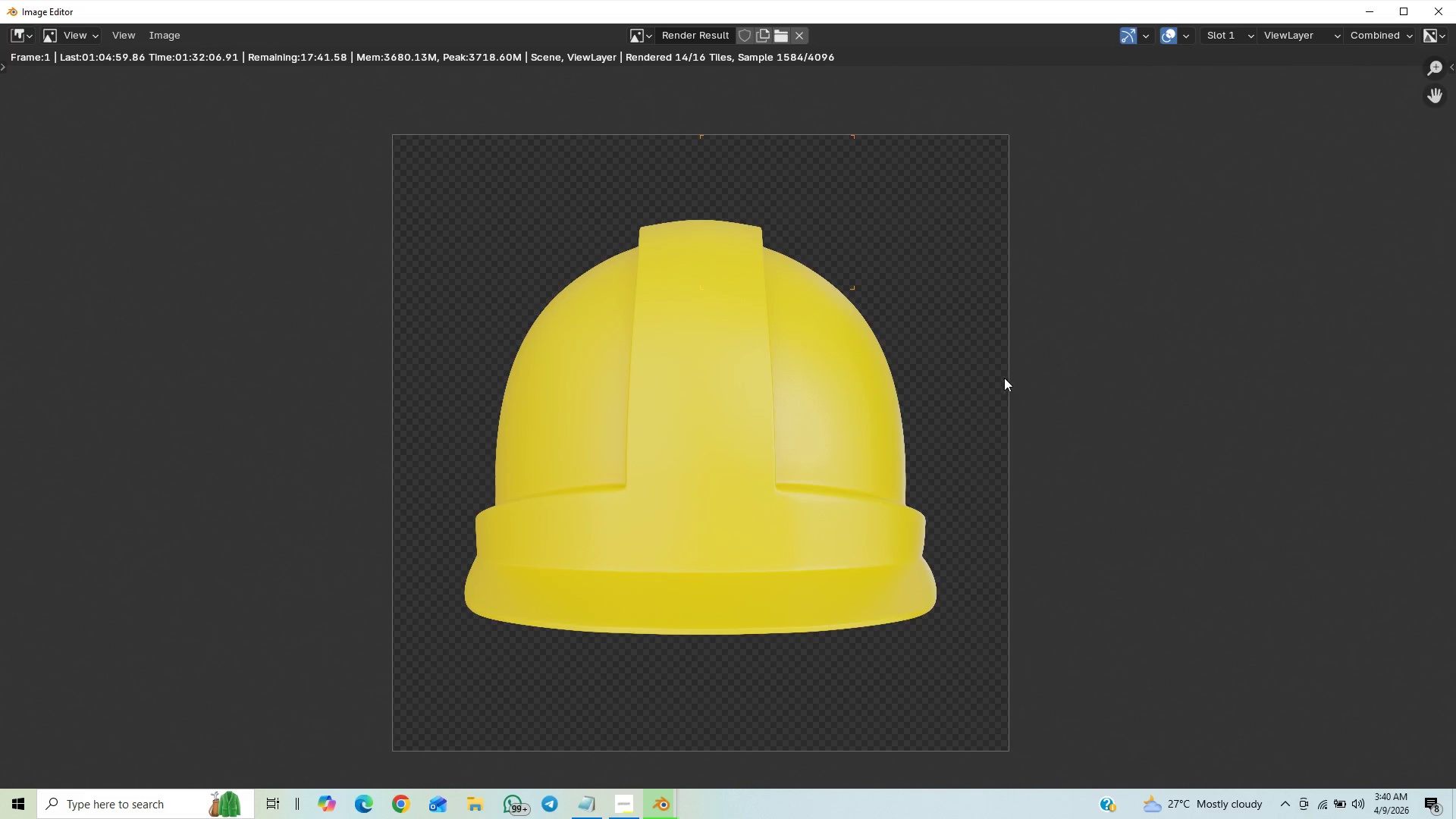 
wait(7.99)
 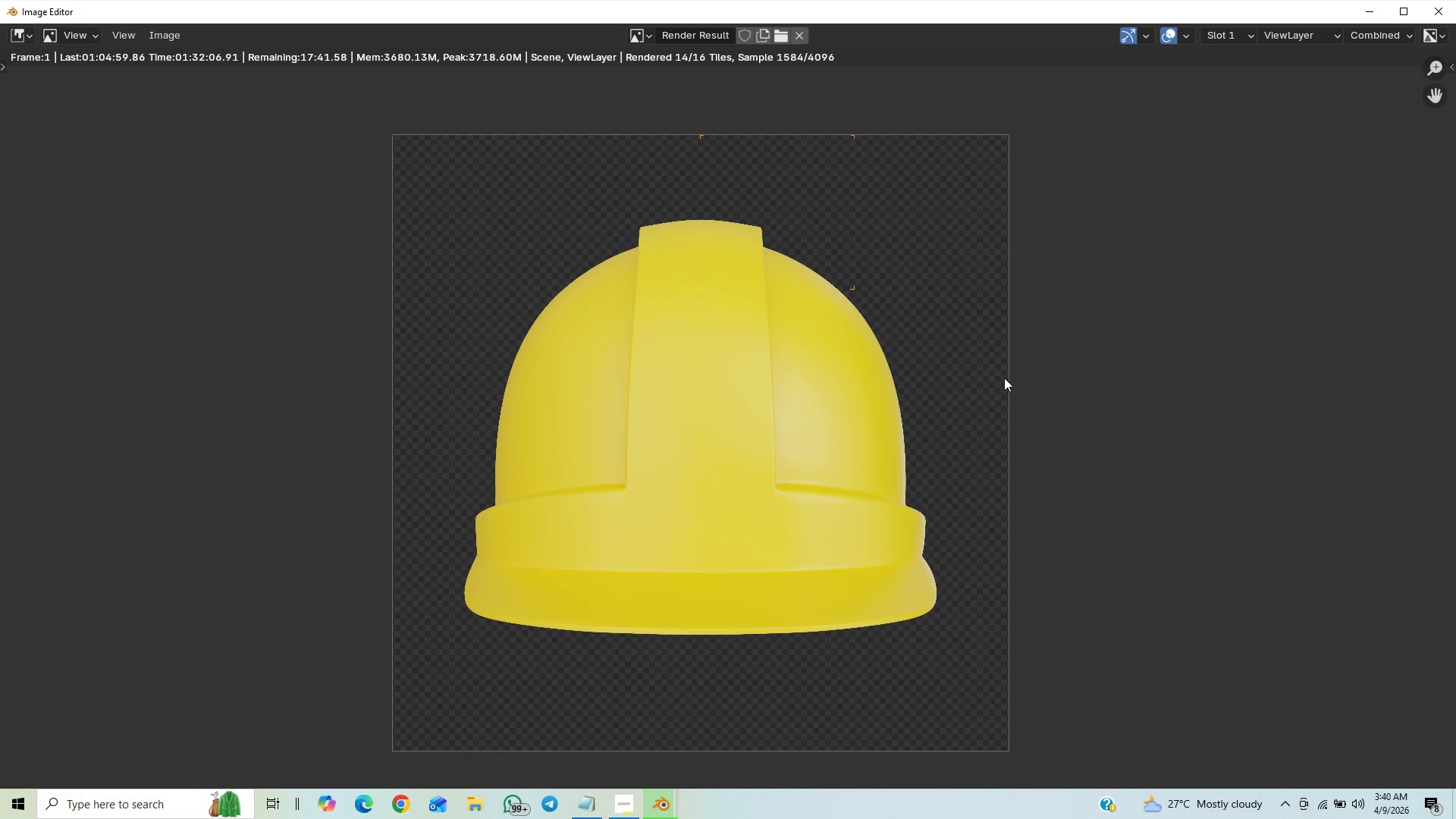 
scroll: coordinate [982, 372], scroll_direction: down, amount: 1.0
 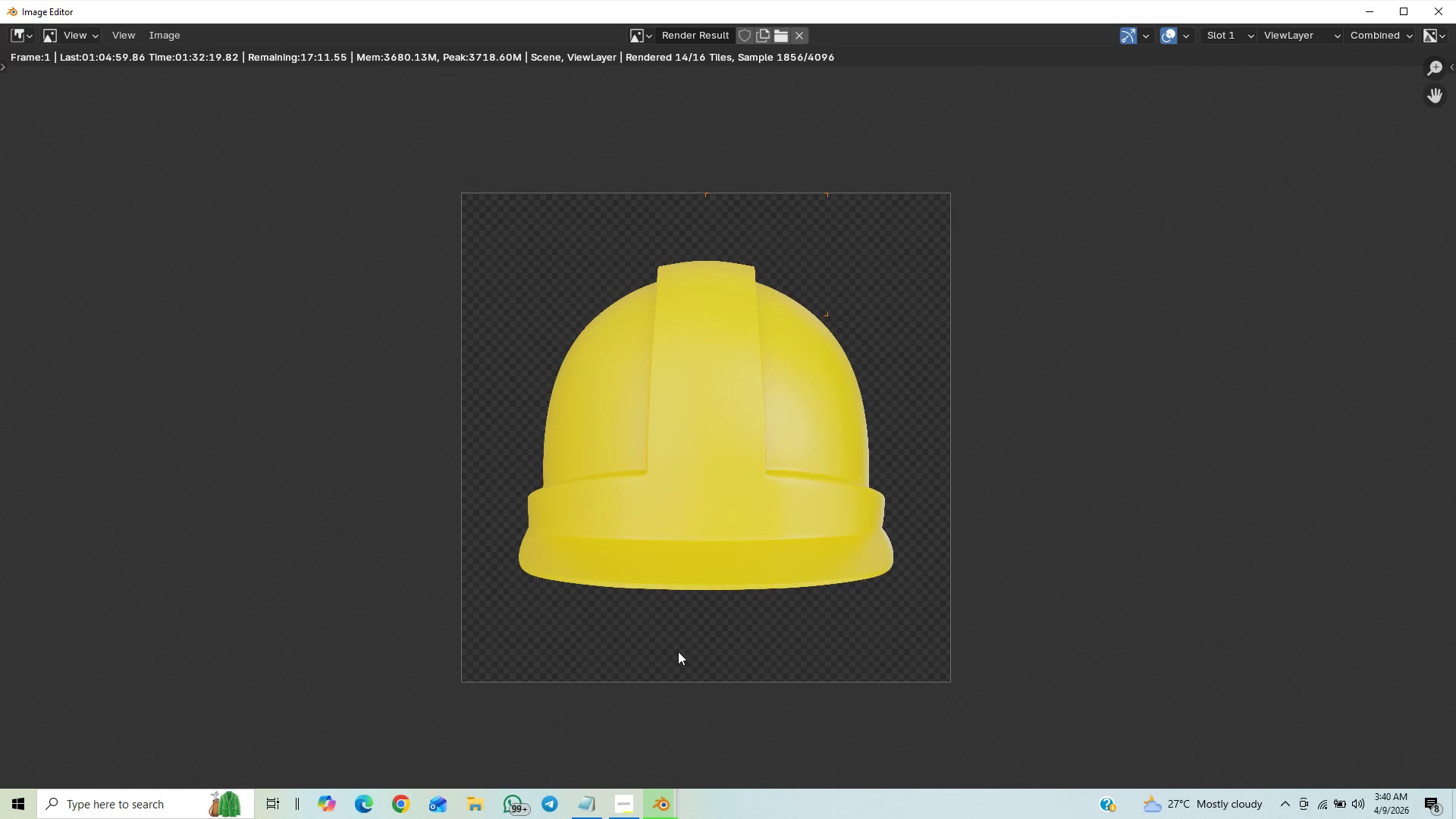 
wait(12.85)
 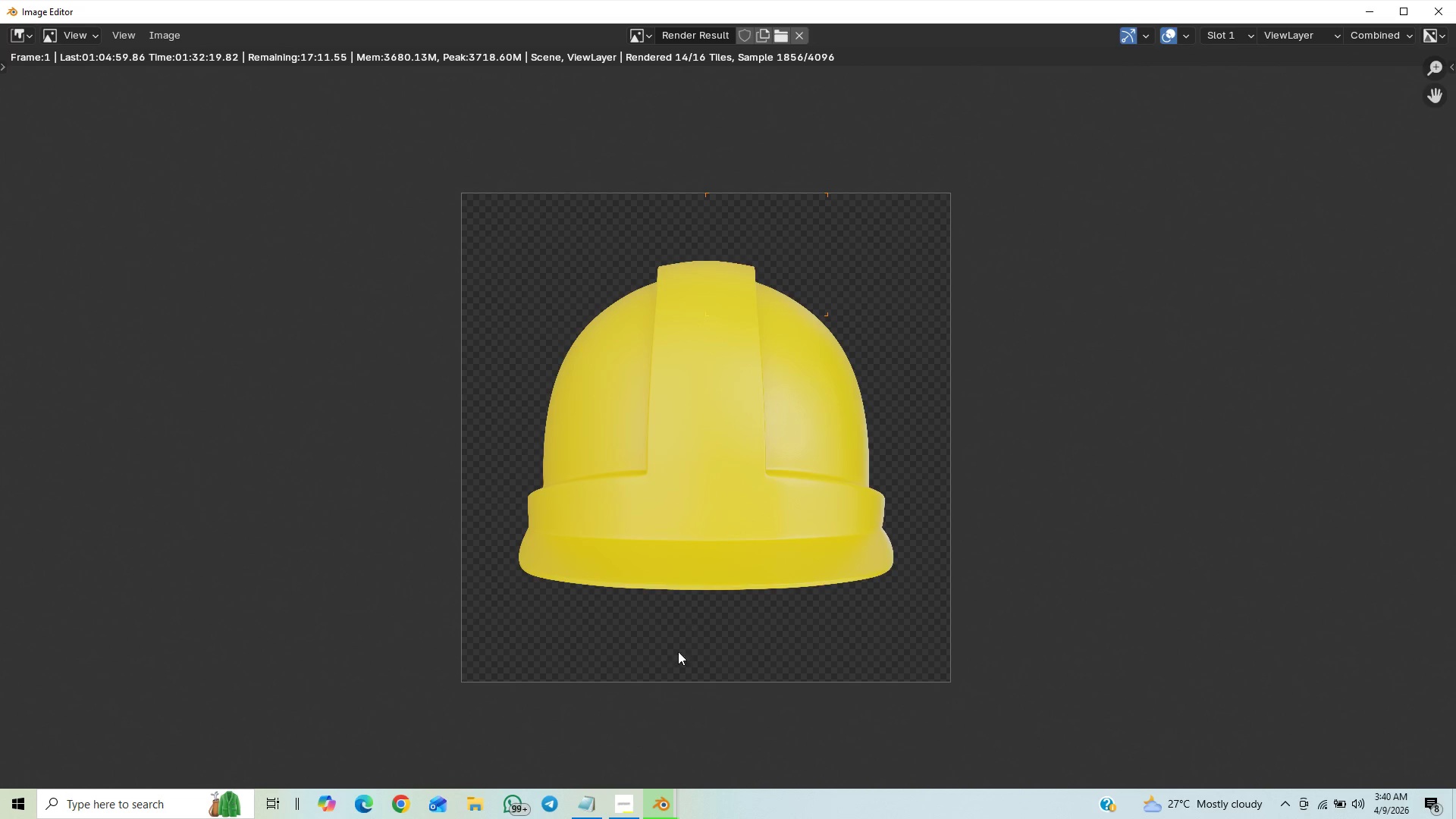 
left_click([630, 811])